 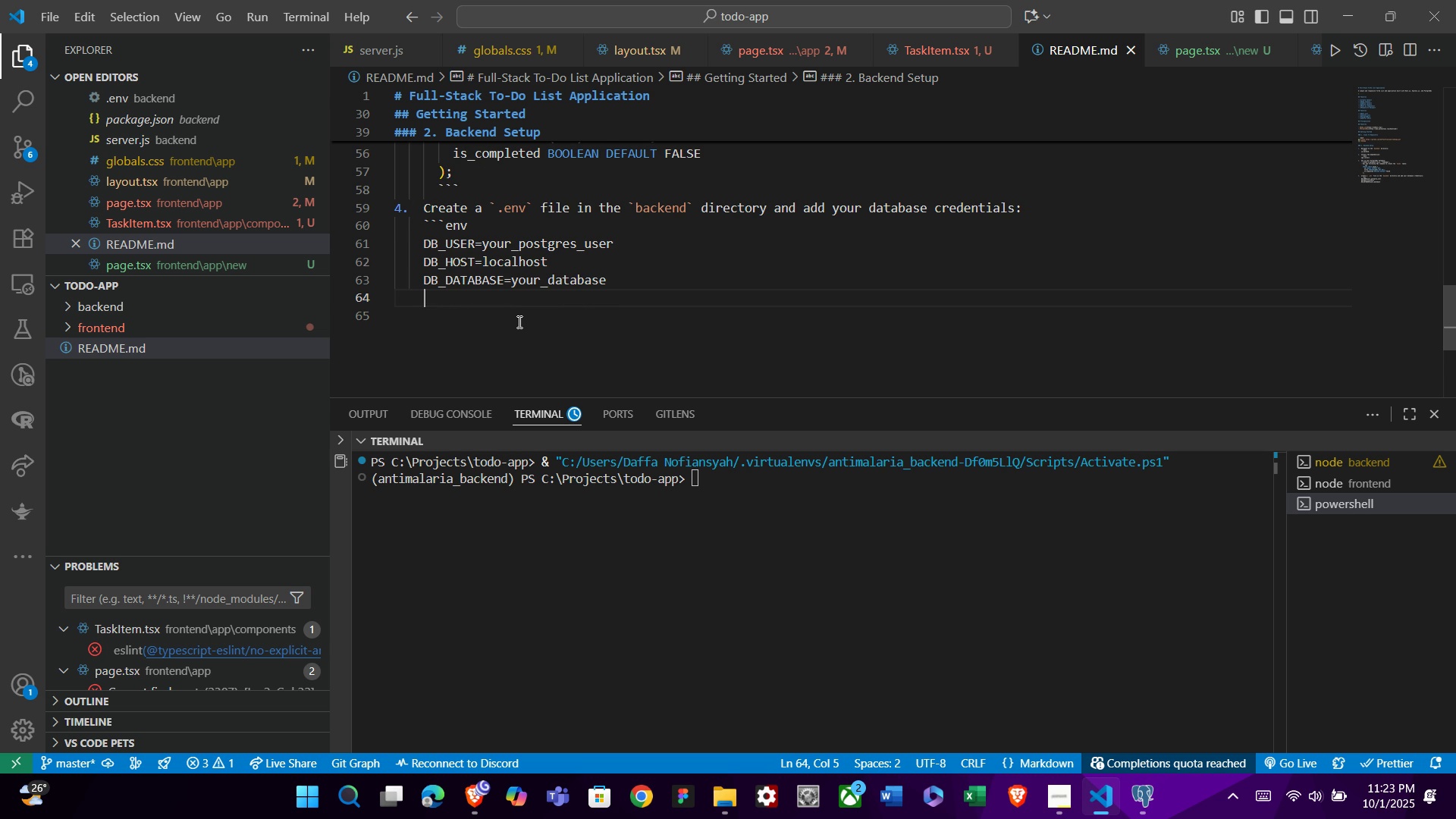 
type(DB_PASSWORD=your postfre)
key(Backspace)
key(Backspace)
type(g)
key(Backspace)
key(Backspace)
type(gres_data)
key(Backspace)
key(Backspace)
key(Backspace)
key(Backspace)
type(password)
 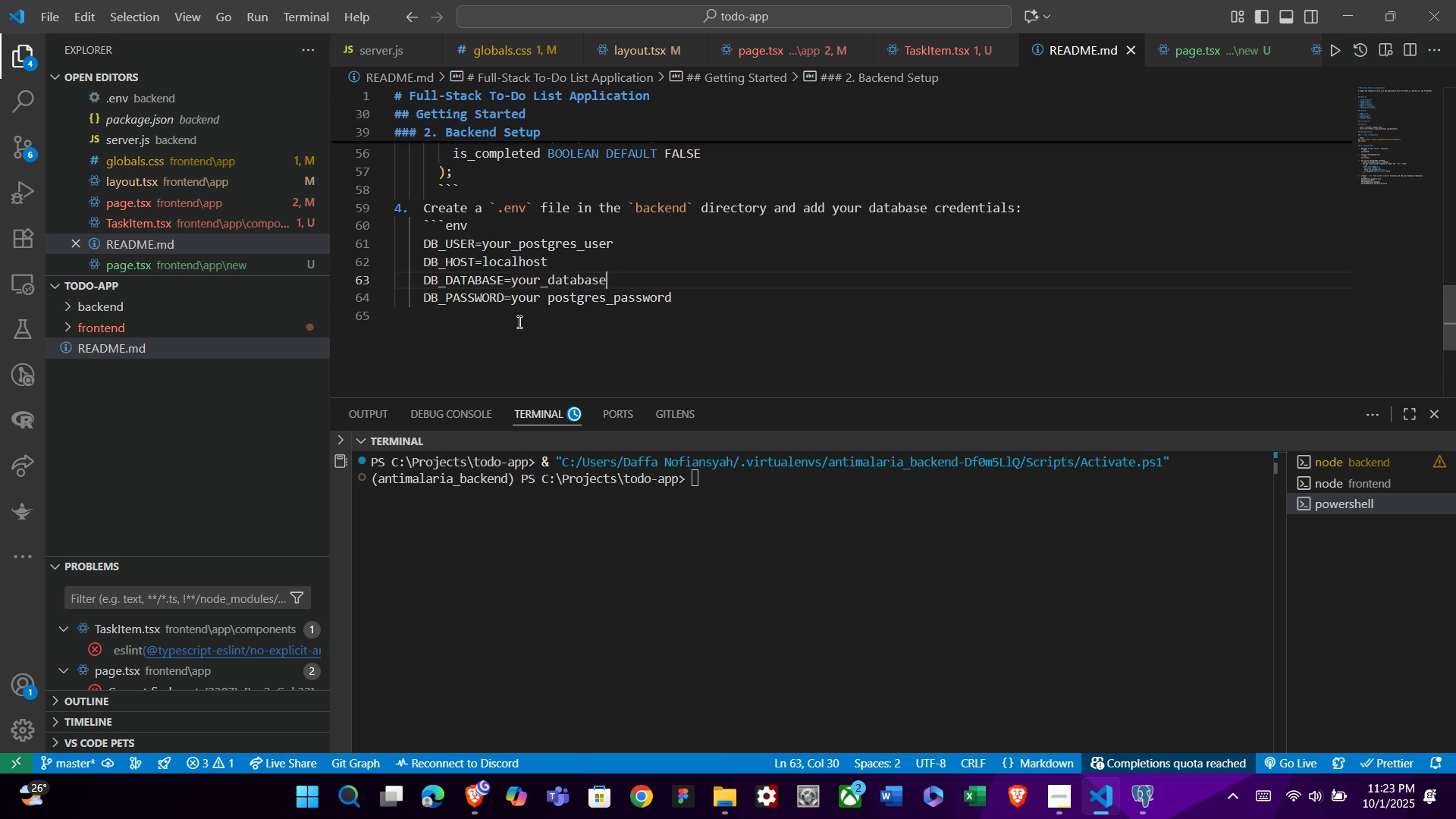 
key(ArrowUp)
 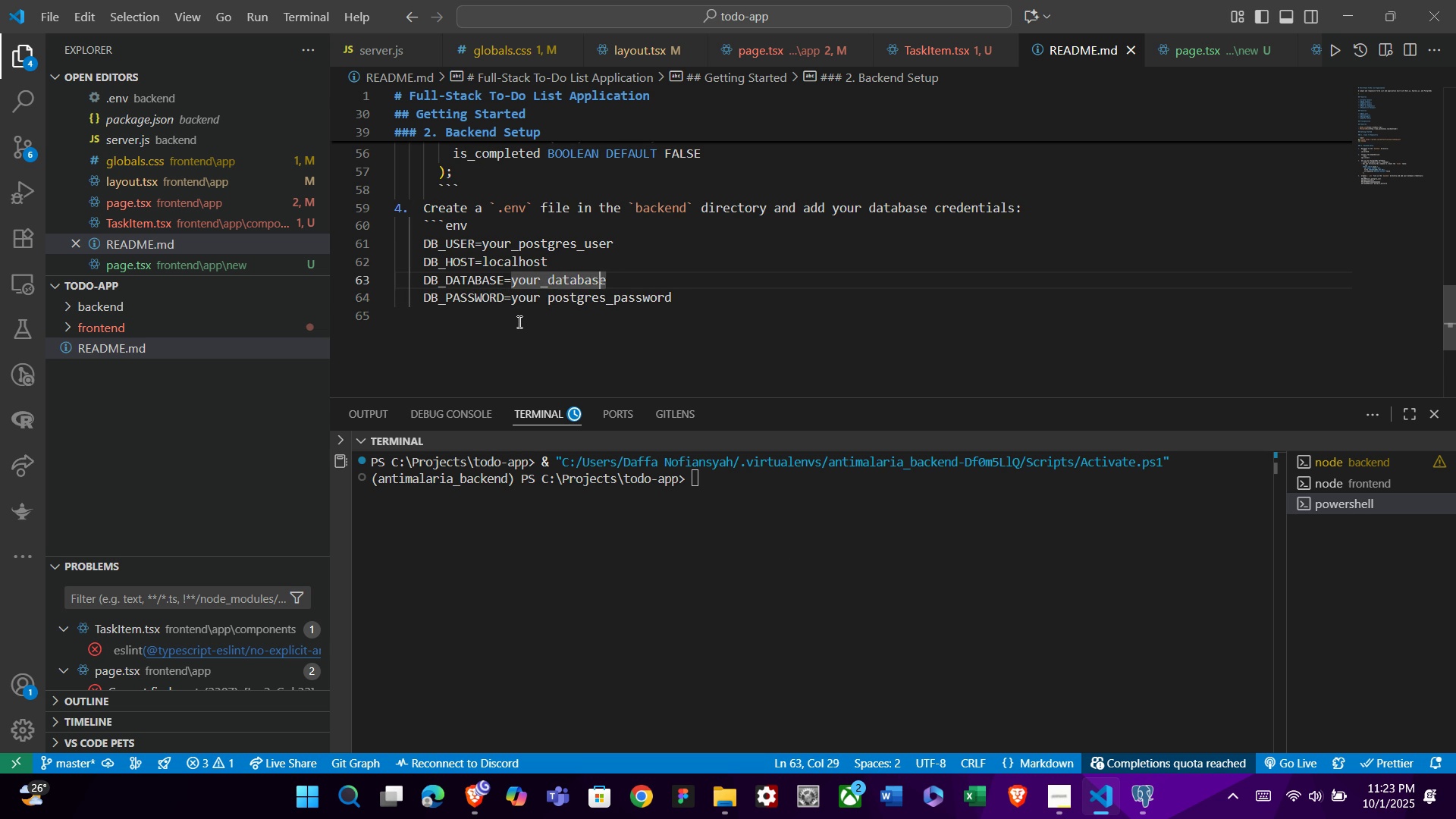 
key(ArrowLeft)
 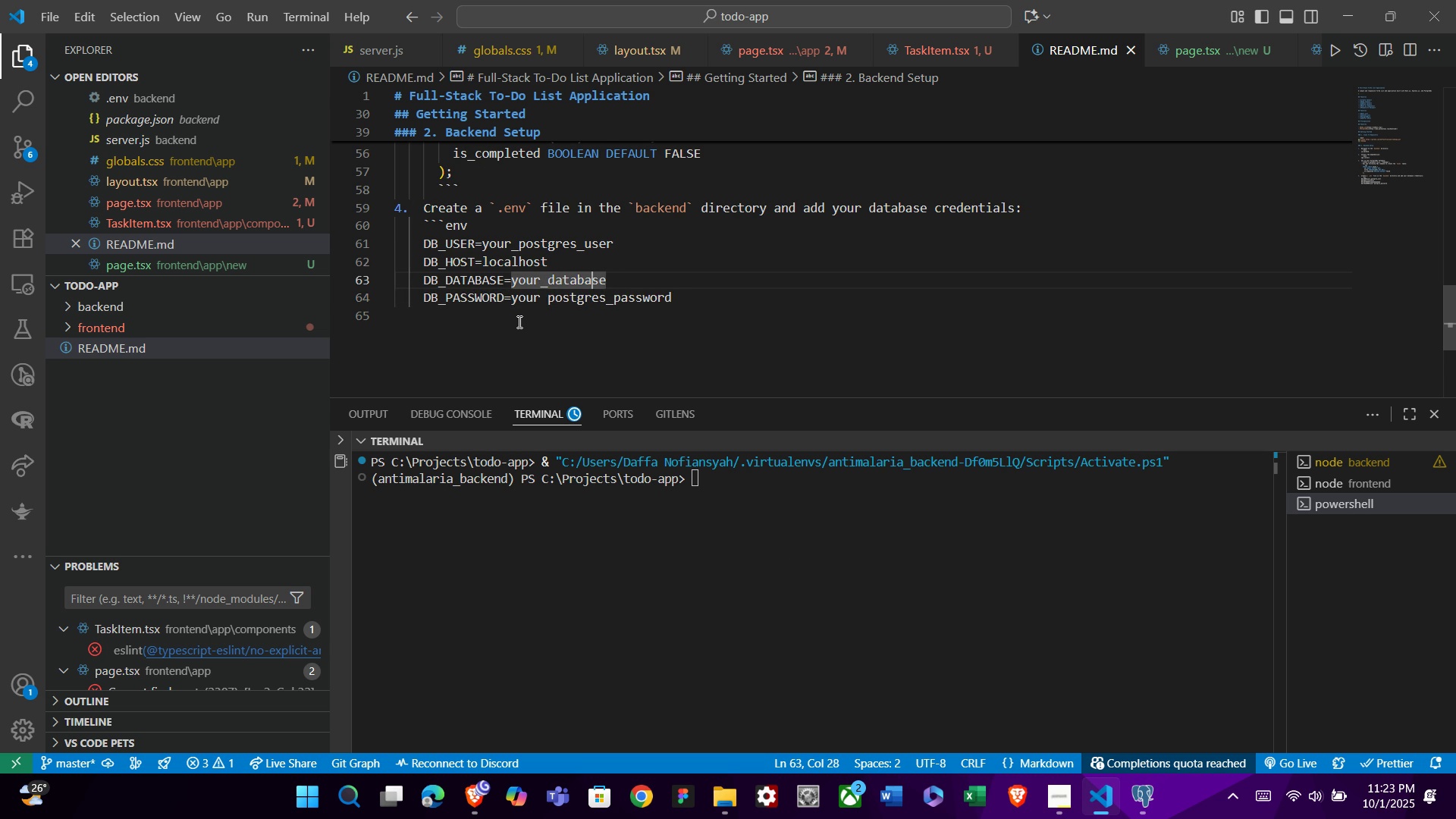 
key(ArrowLeft)
 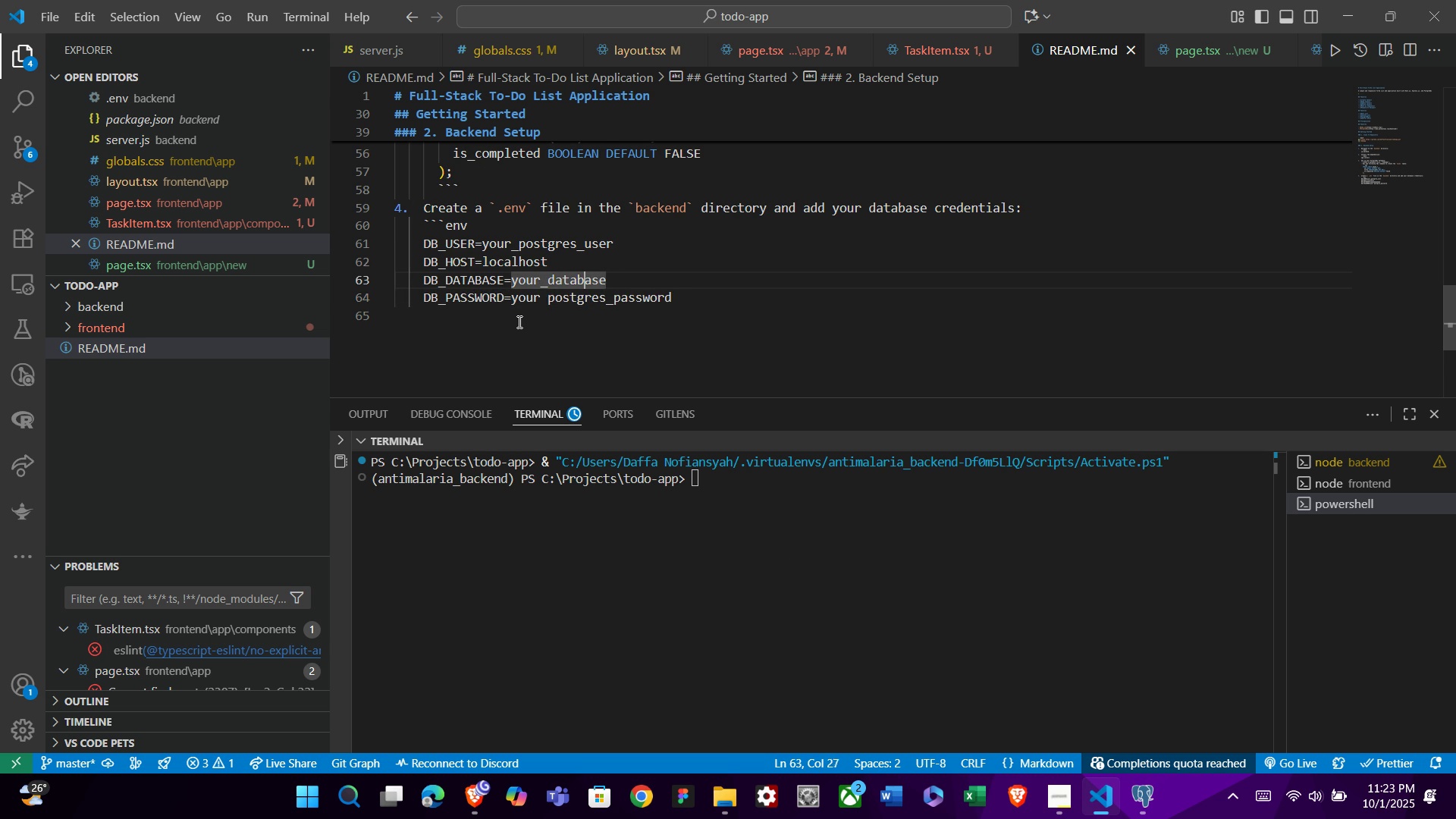 
key(ArrowLeft)
 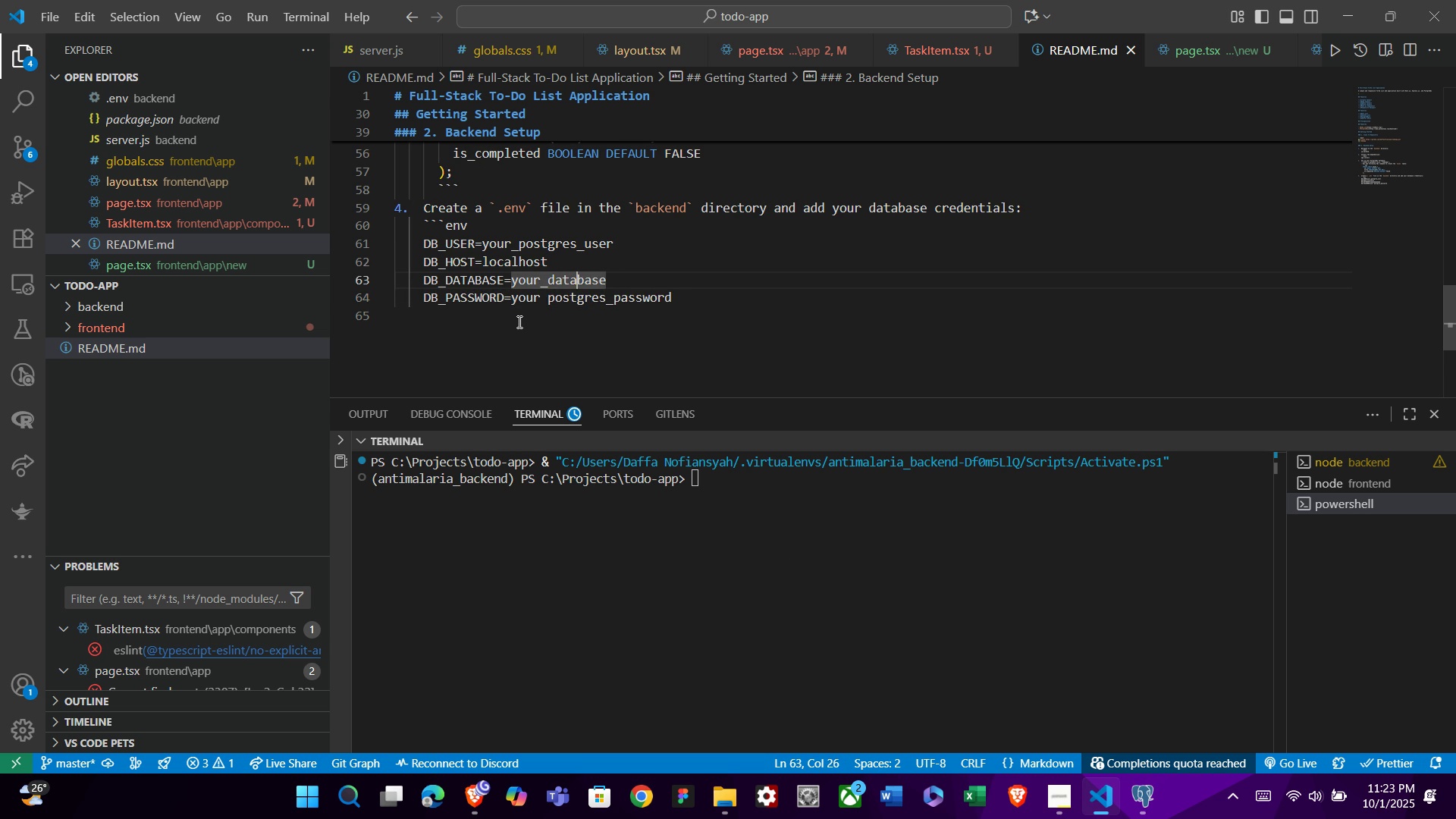 
key(ArrowLeft)
 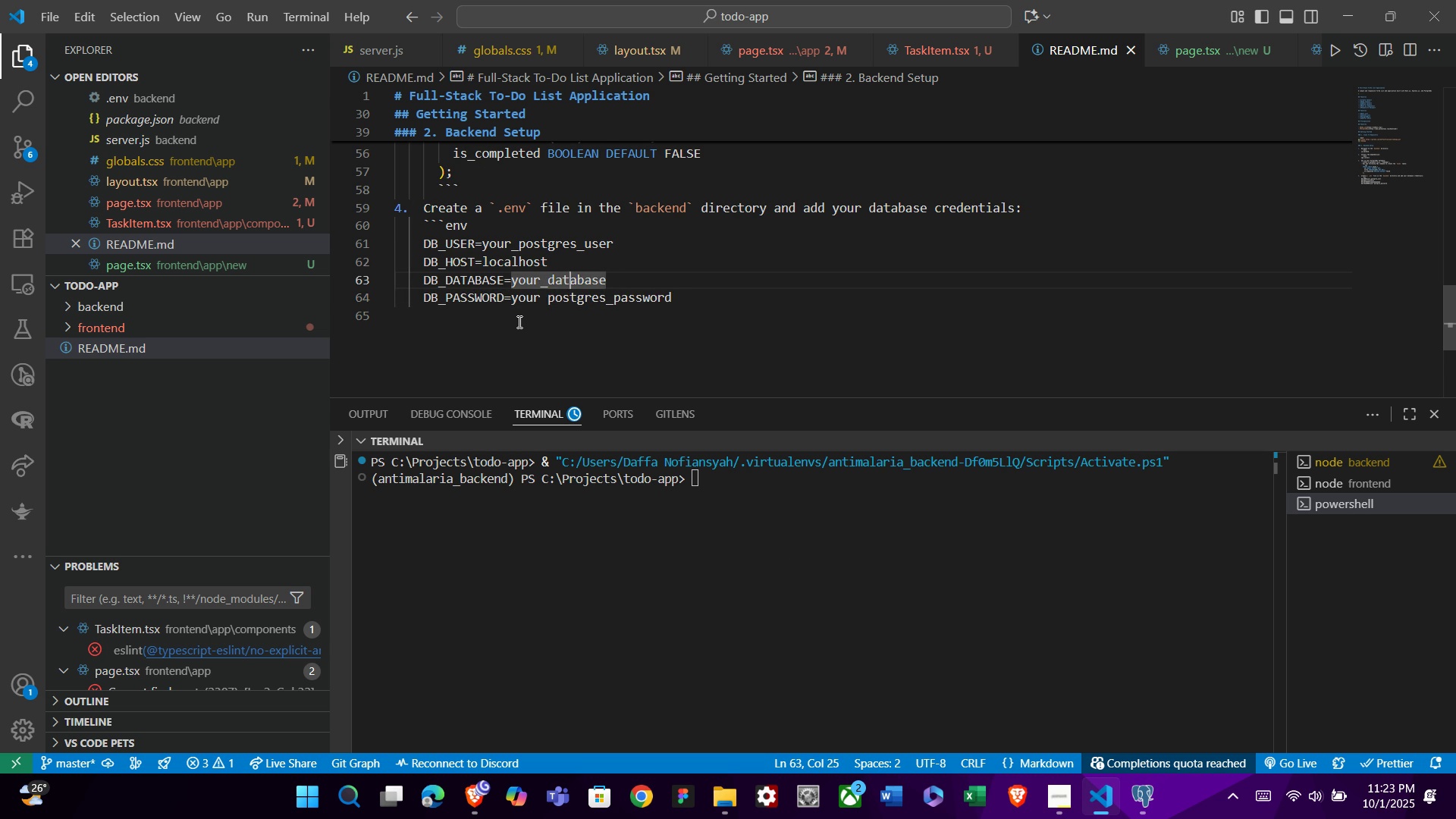 
key(ArrowLeft)
 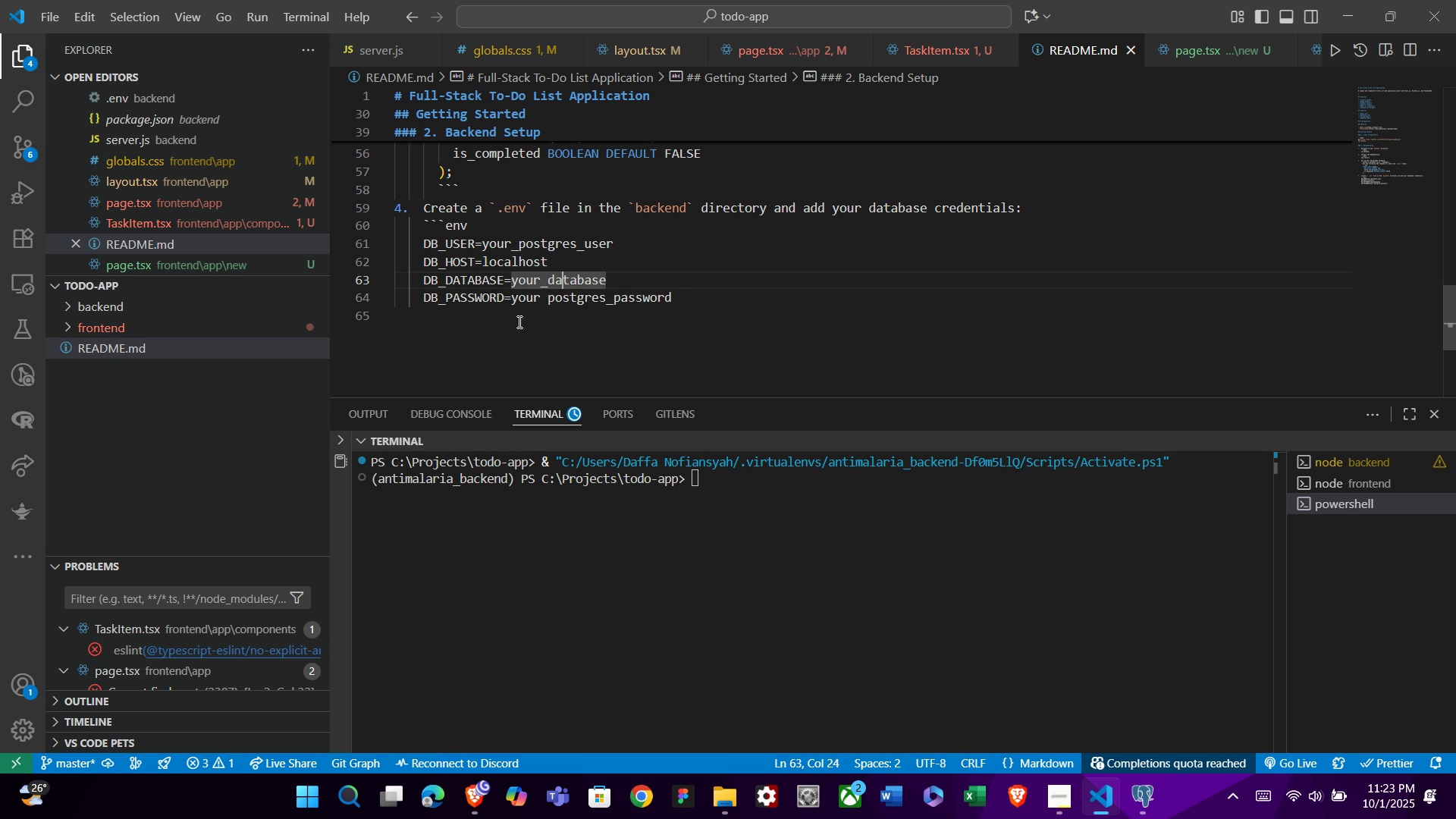 
key(ArrowLeft)
 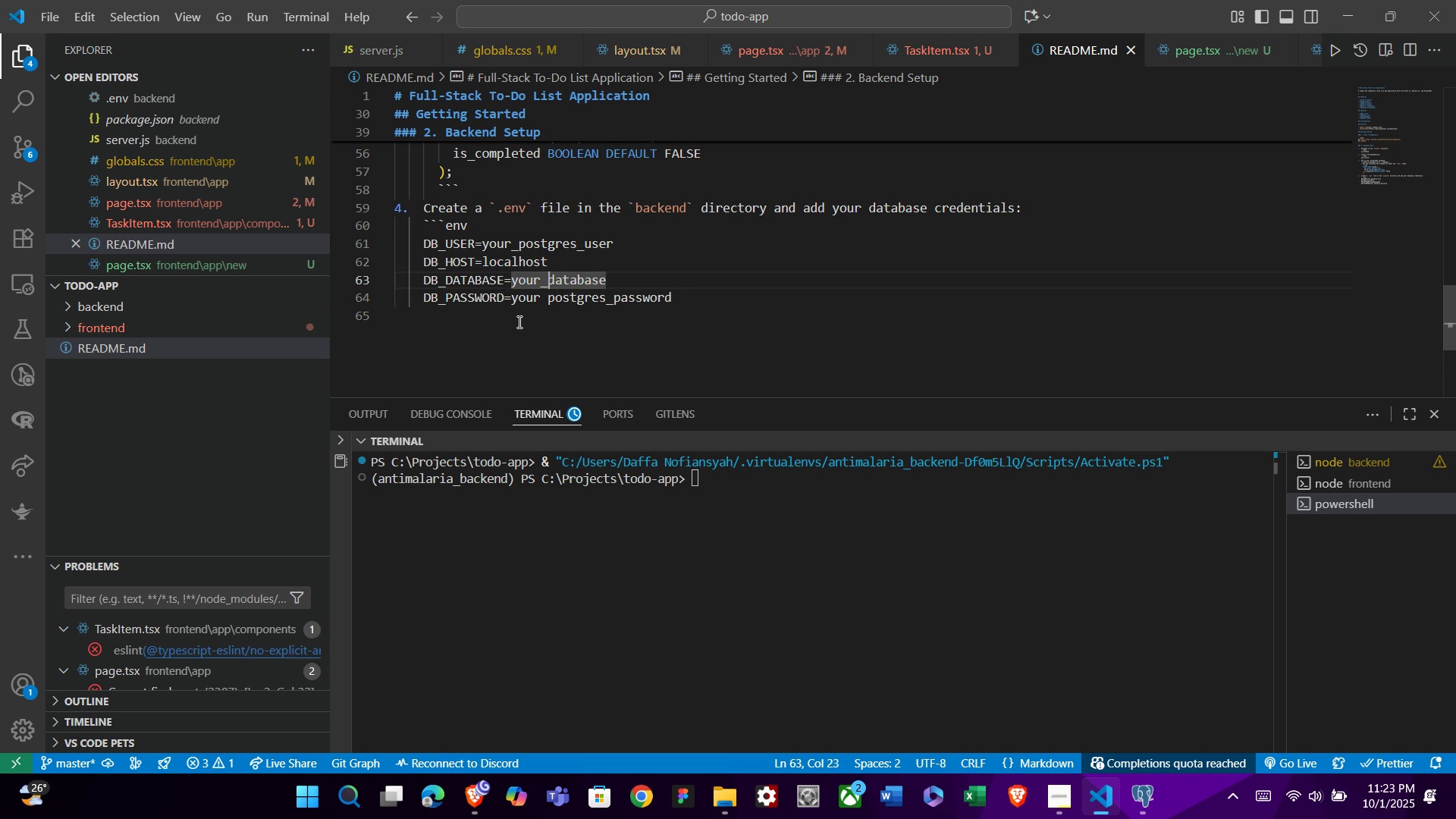 
key(ArrowLeft)
 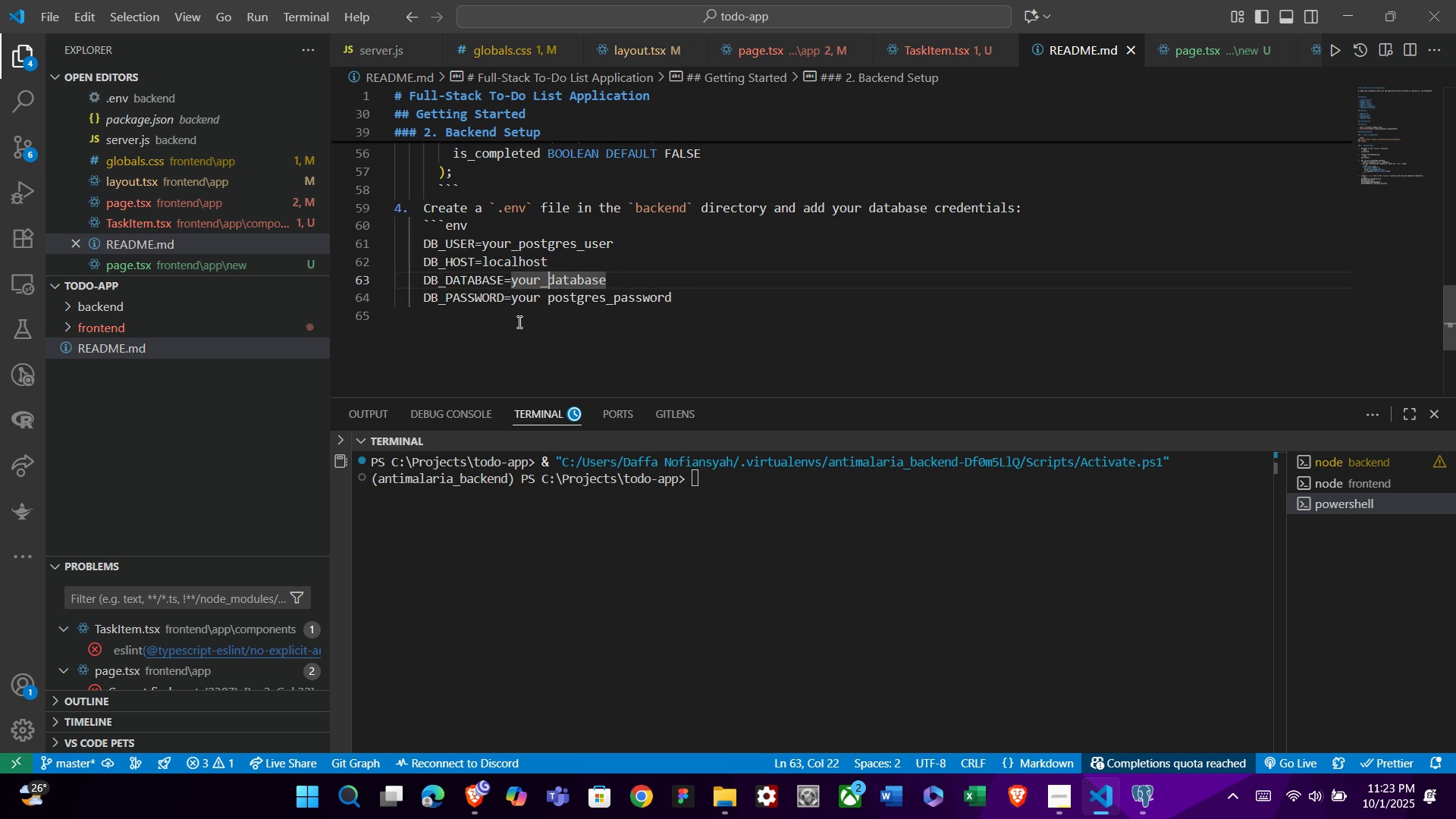 
key(ArrowLeft)
 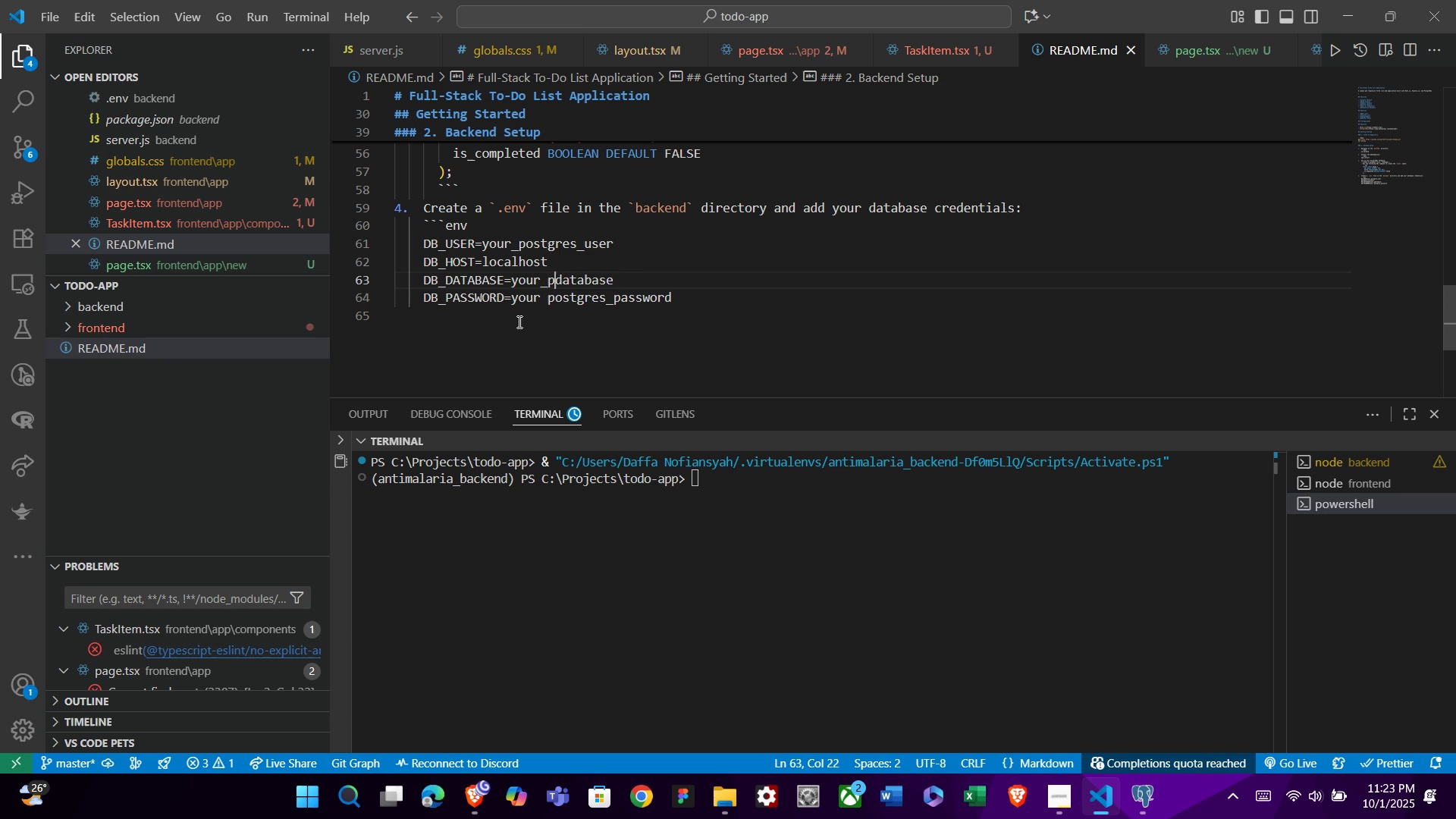 
type(postgress)
key(Backspace)
type(_)